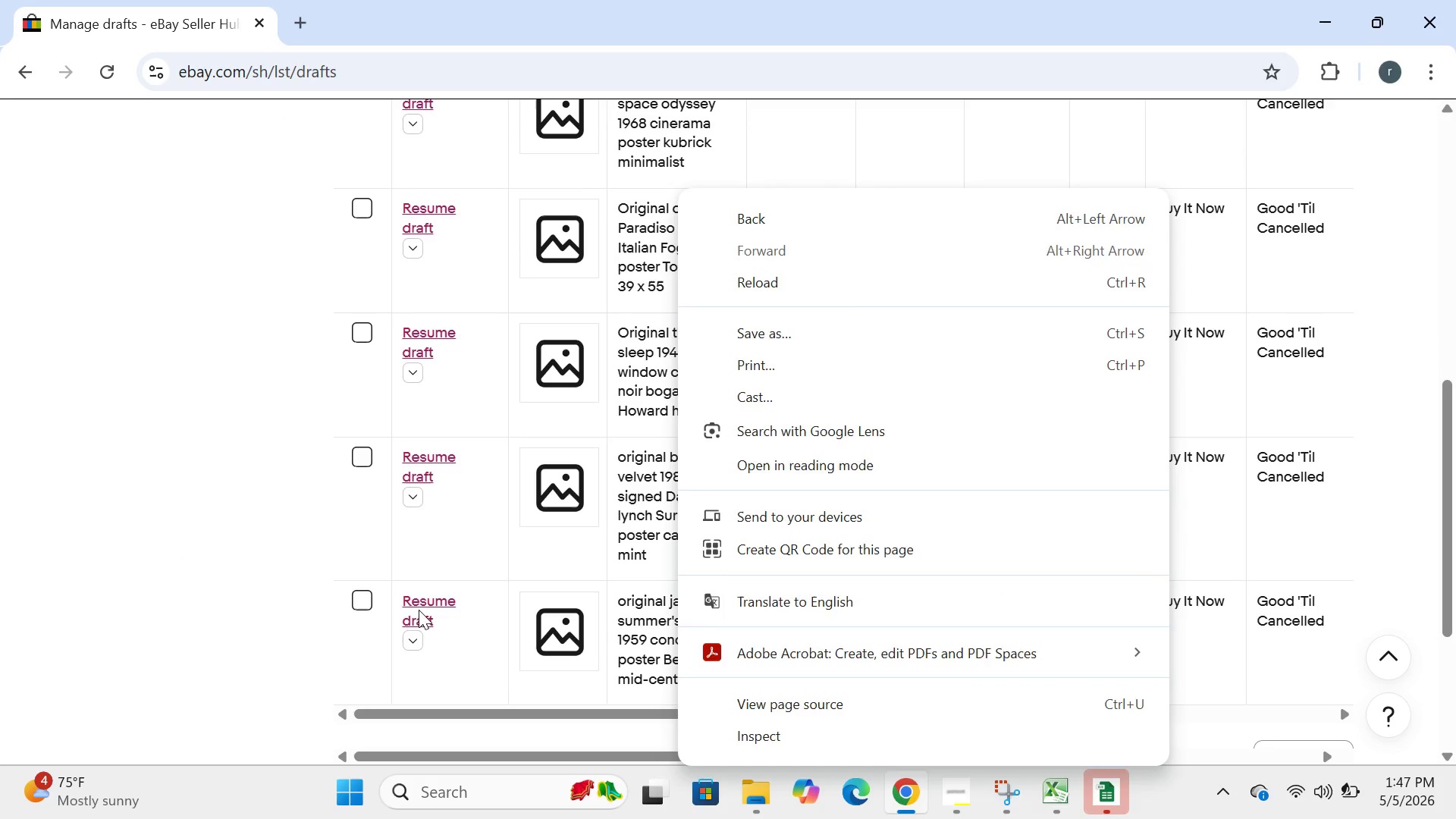 
left_click([412, 609])
 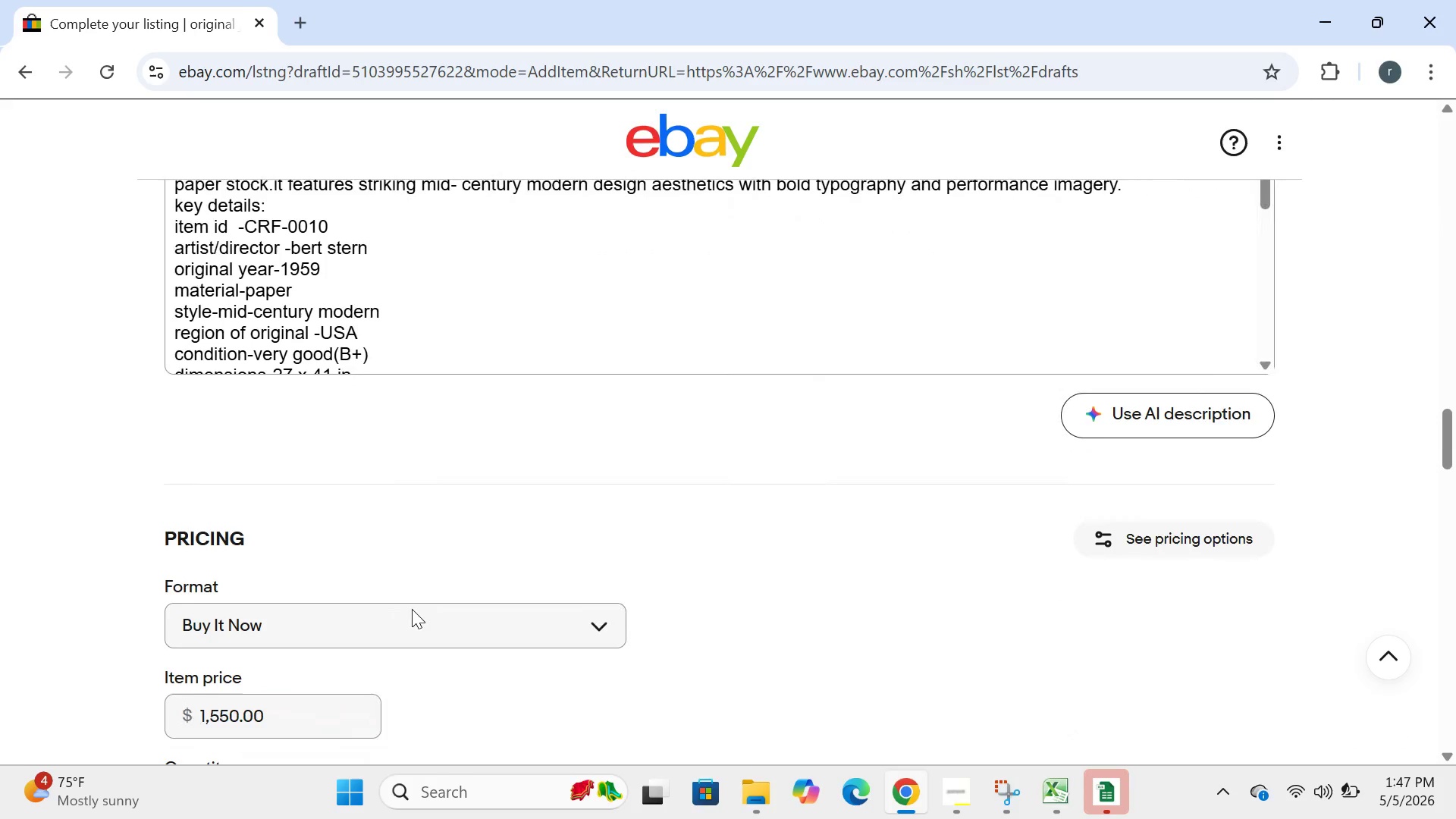 
wait(14.11)
 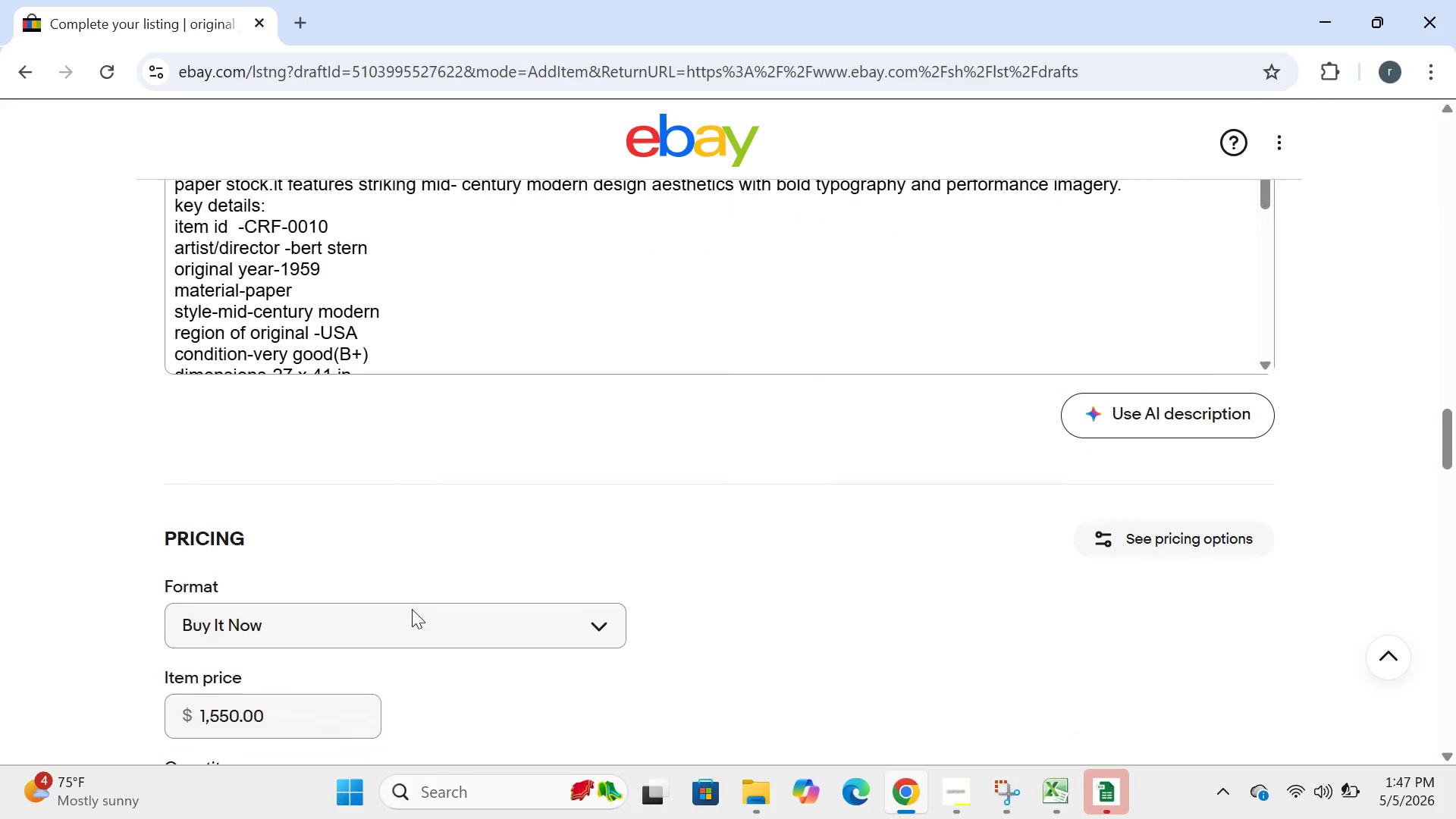 
left_click([704, 514])
 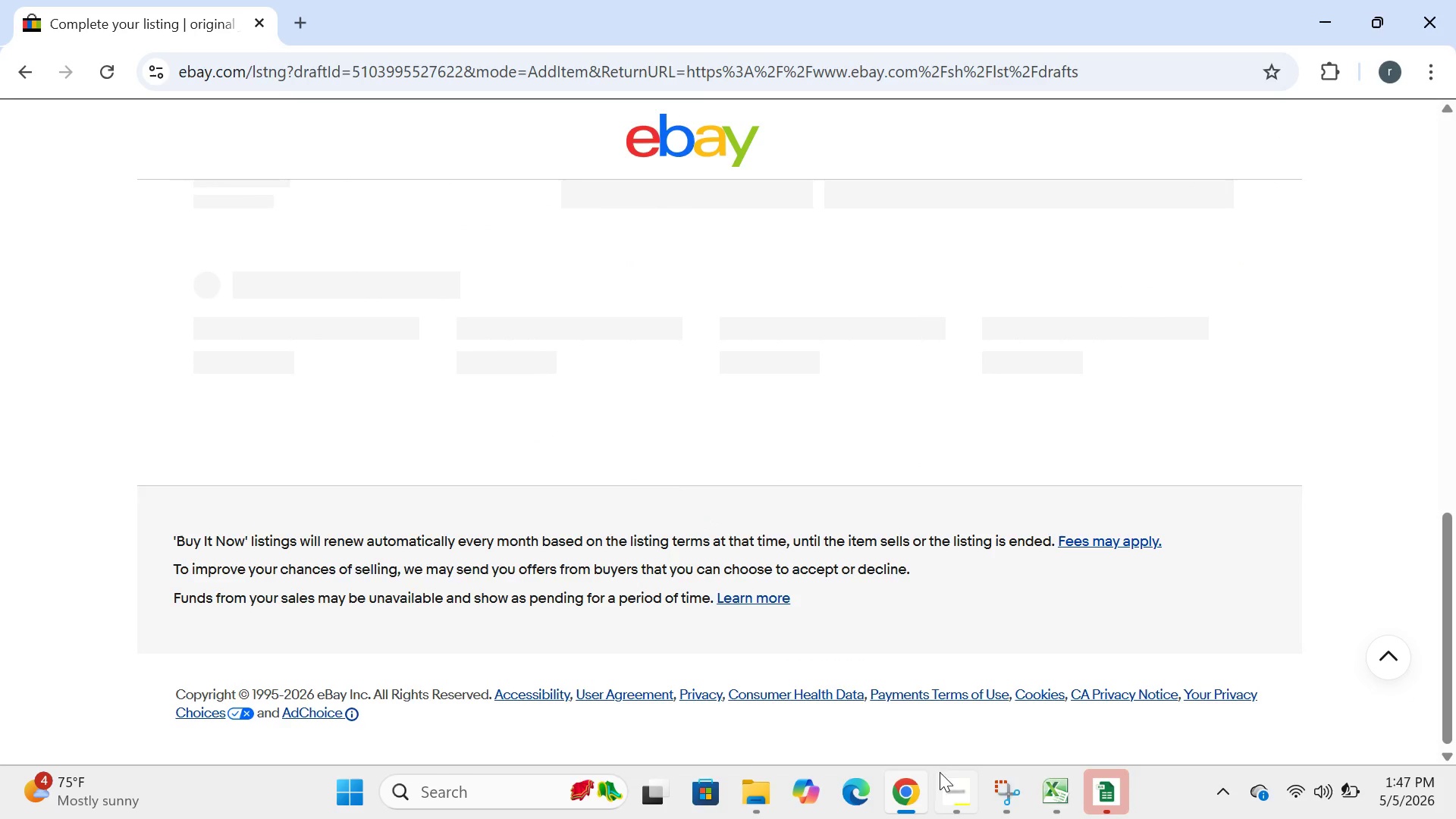 
left_click([938, 791])